 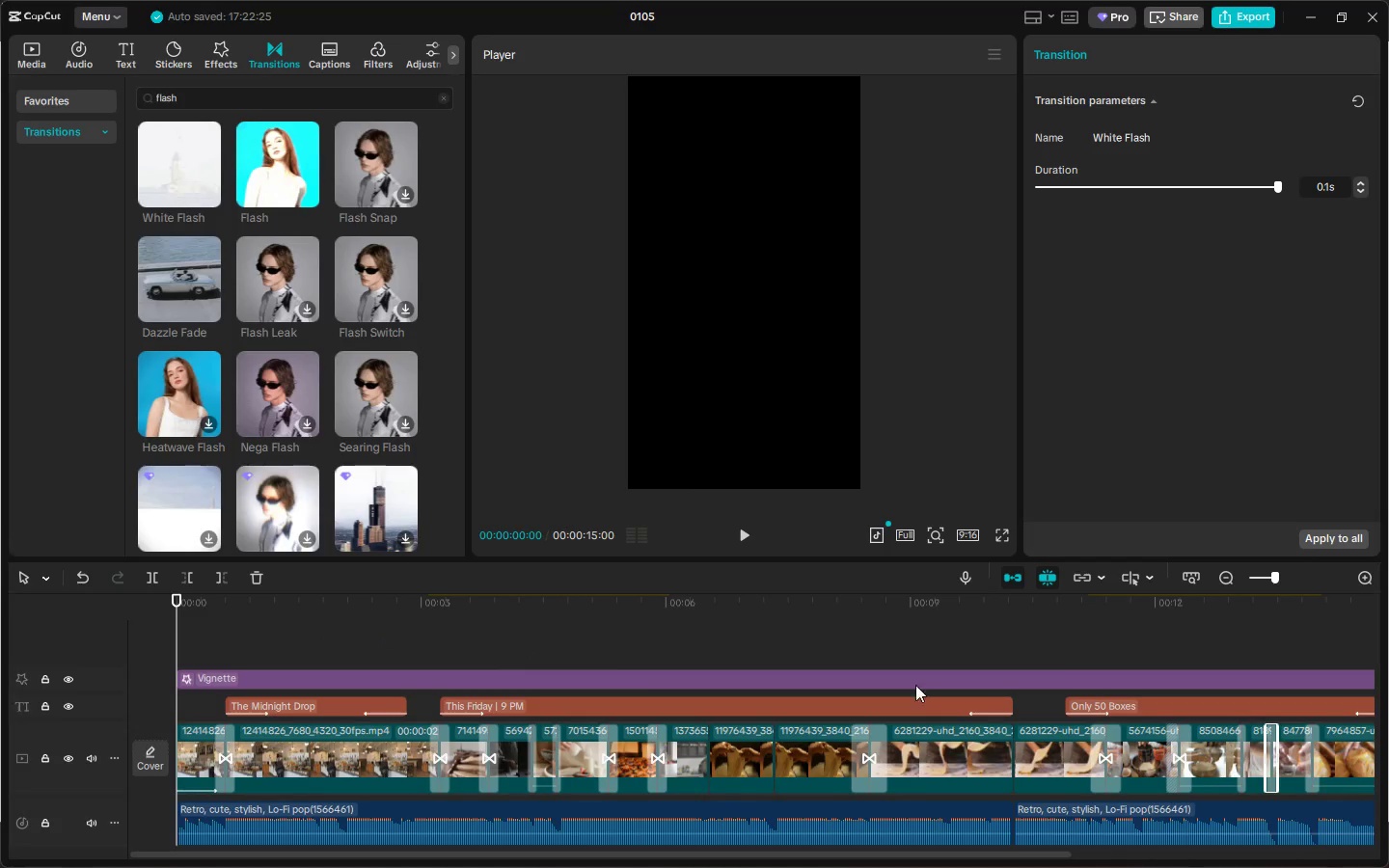 
left_click([996, 540])
 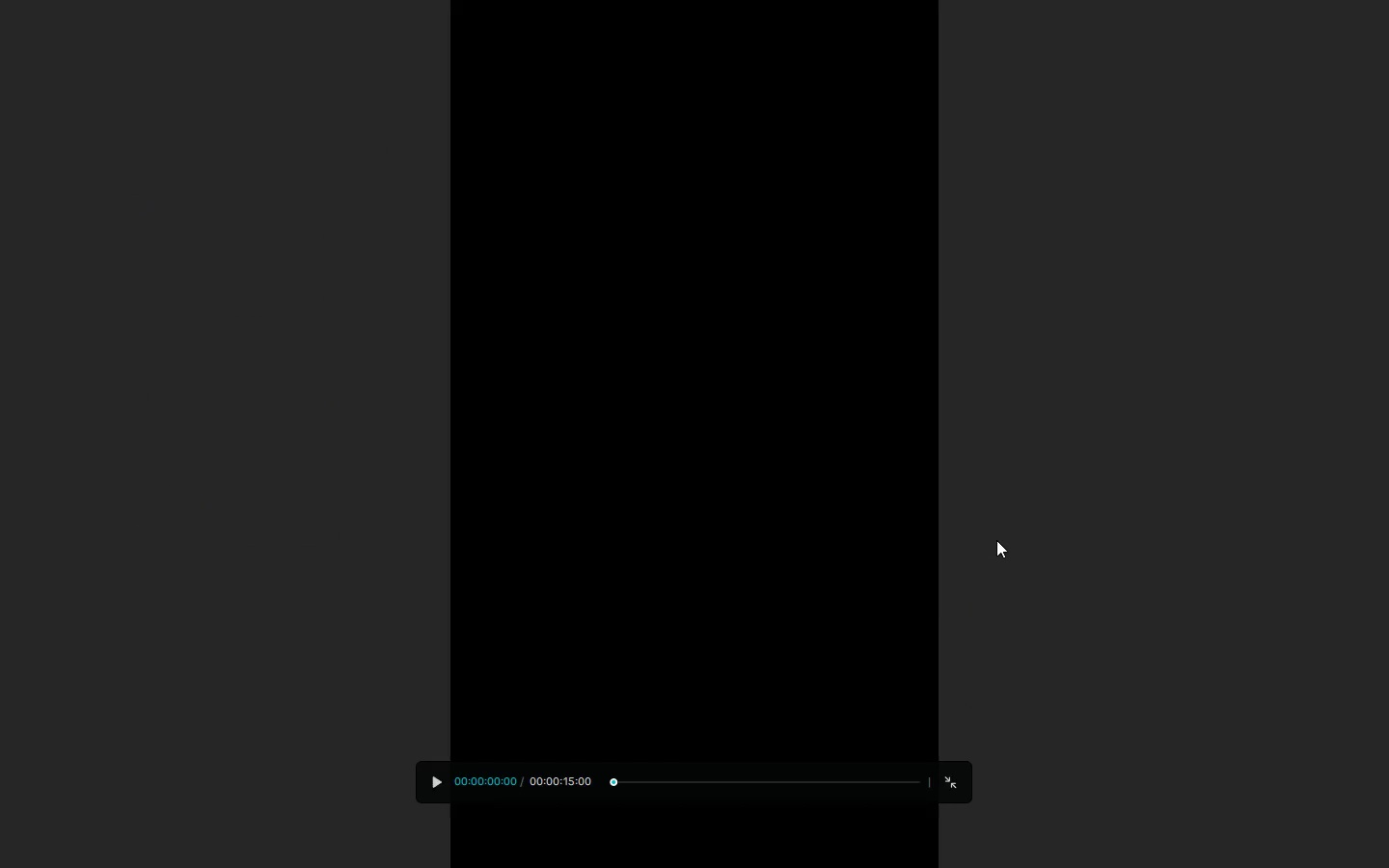 
key(Space)
 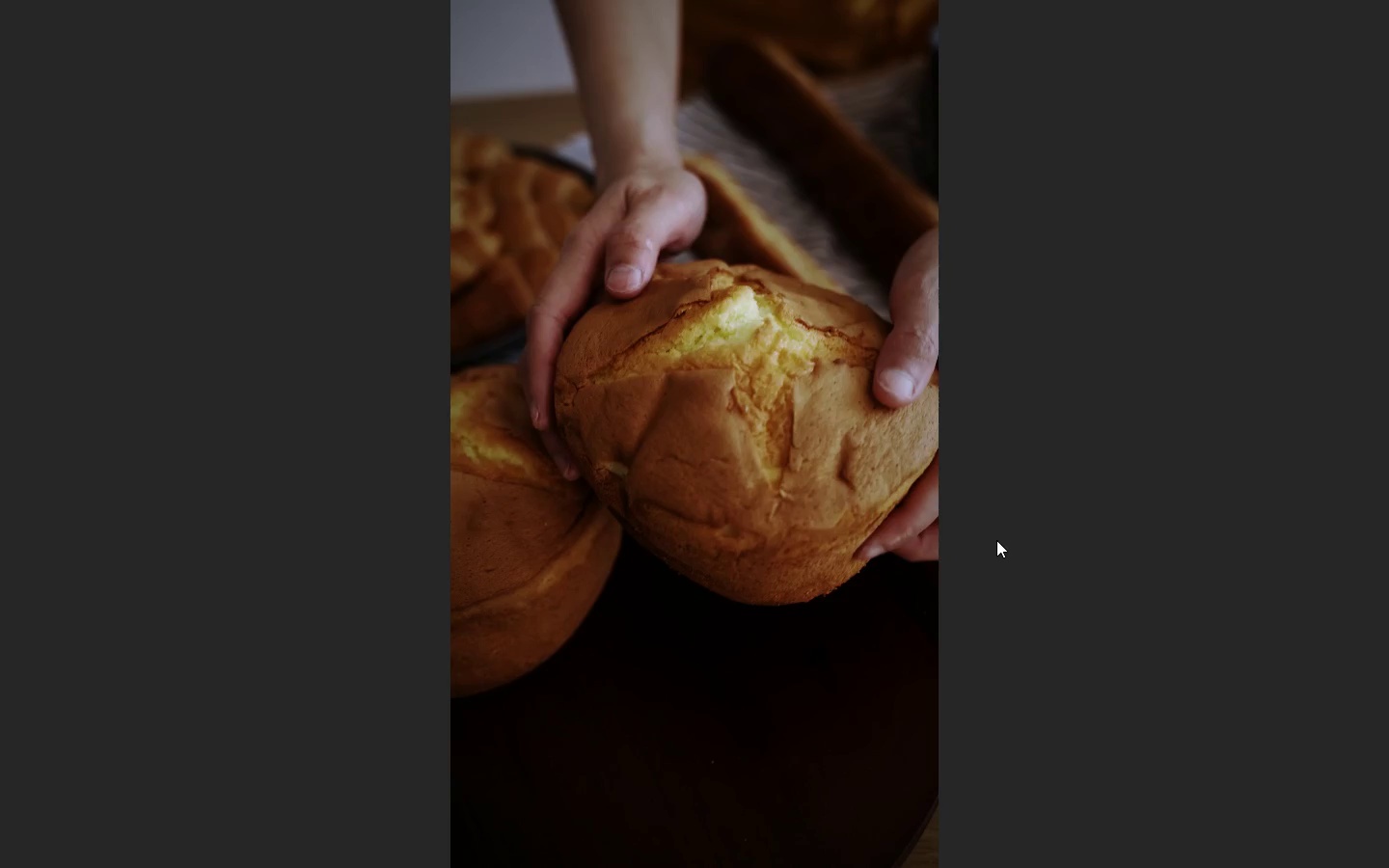 
wait(27.83)
 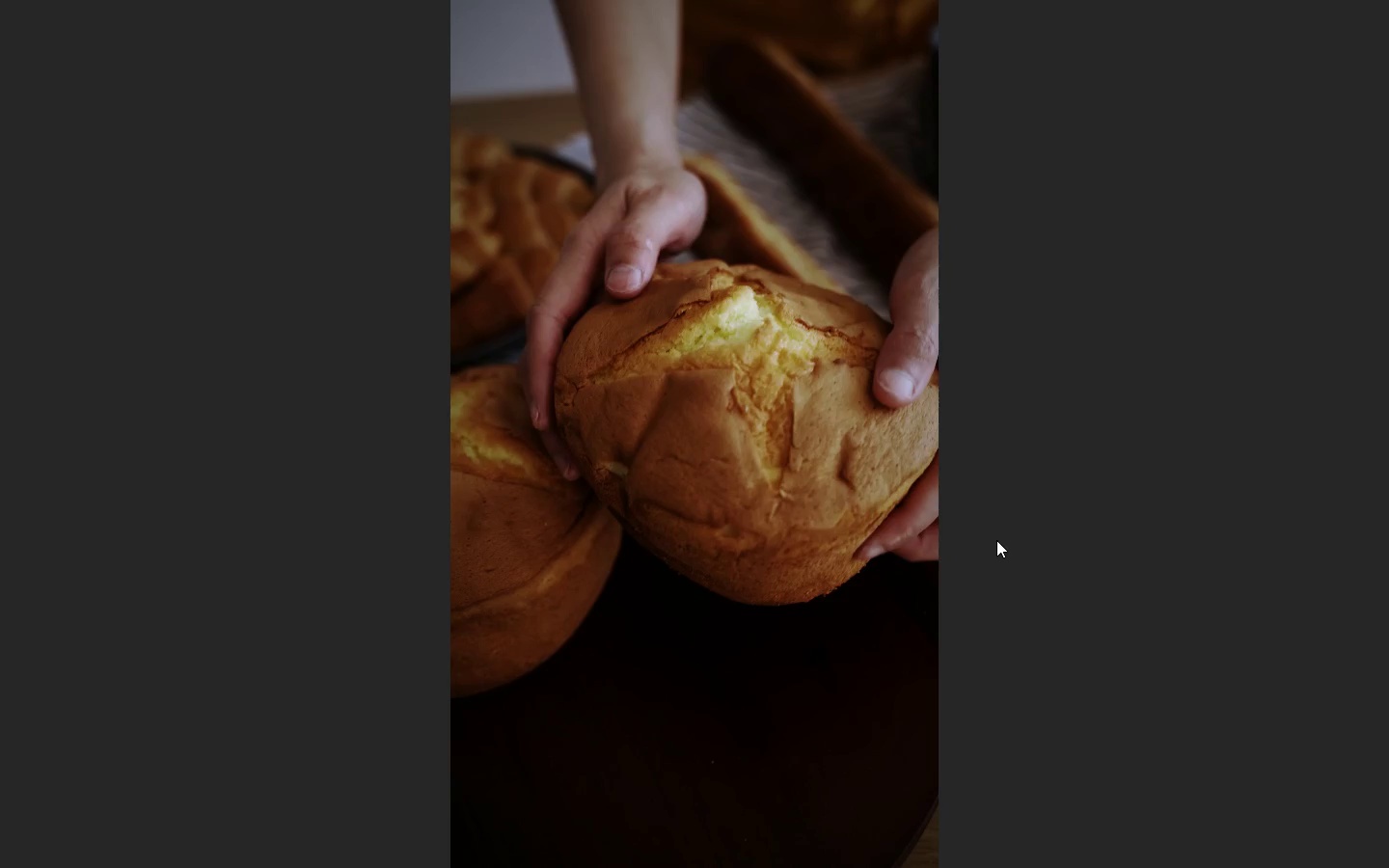 
key(Alt+AltLeft)
 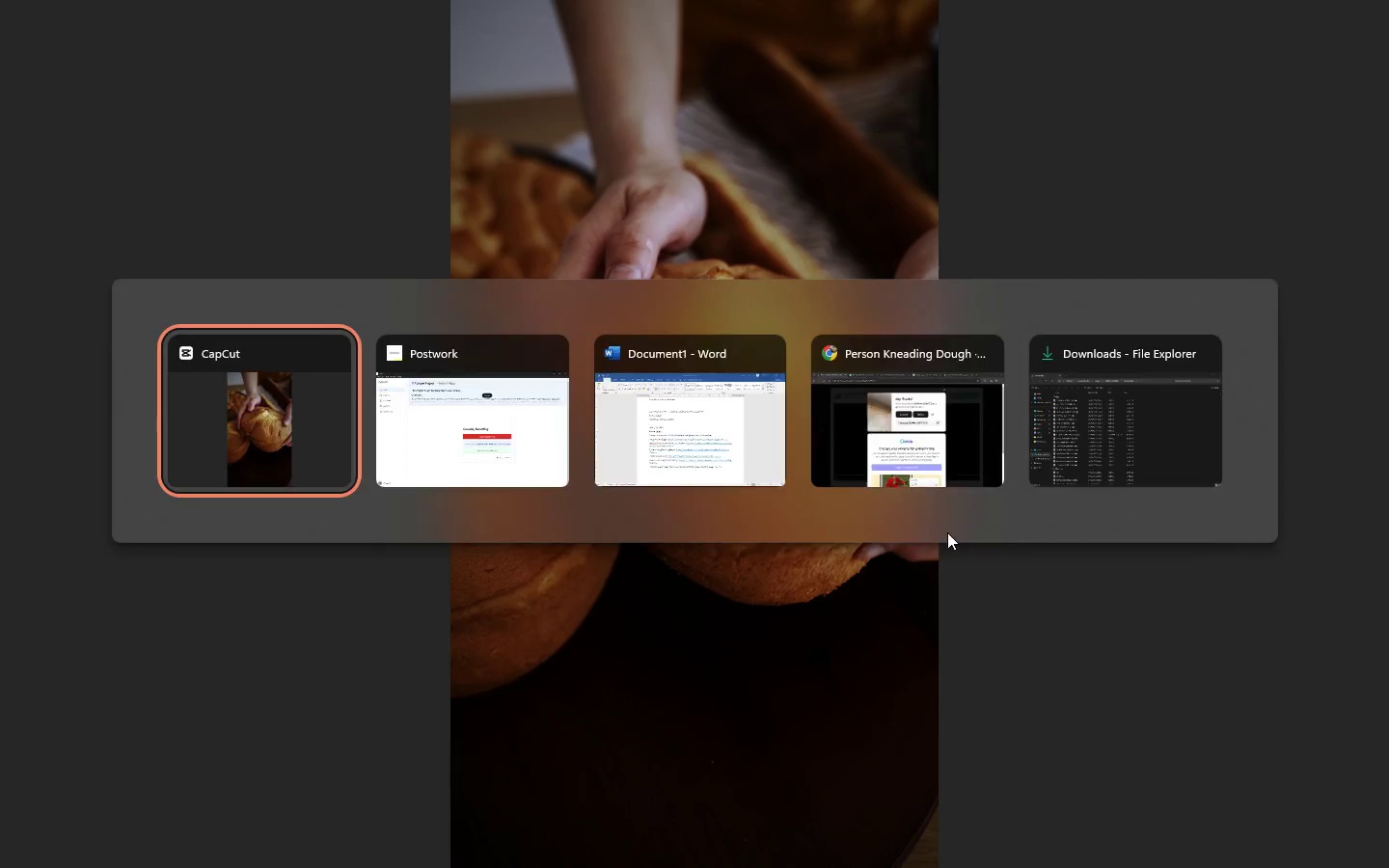 
key(Alt+Tab)
 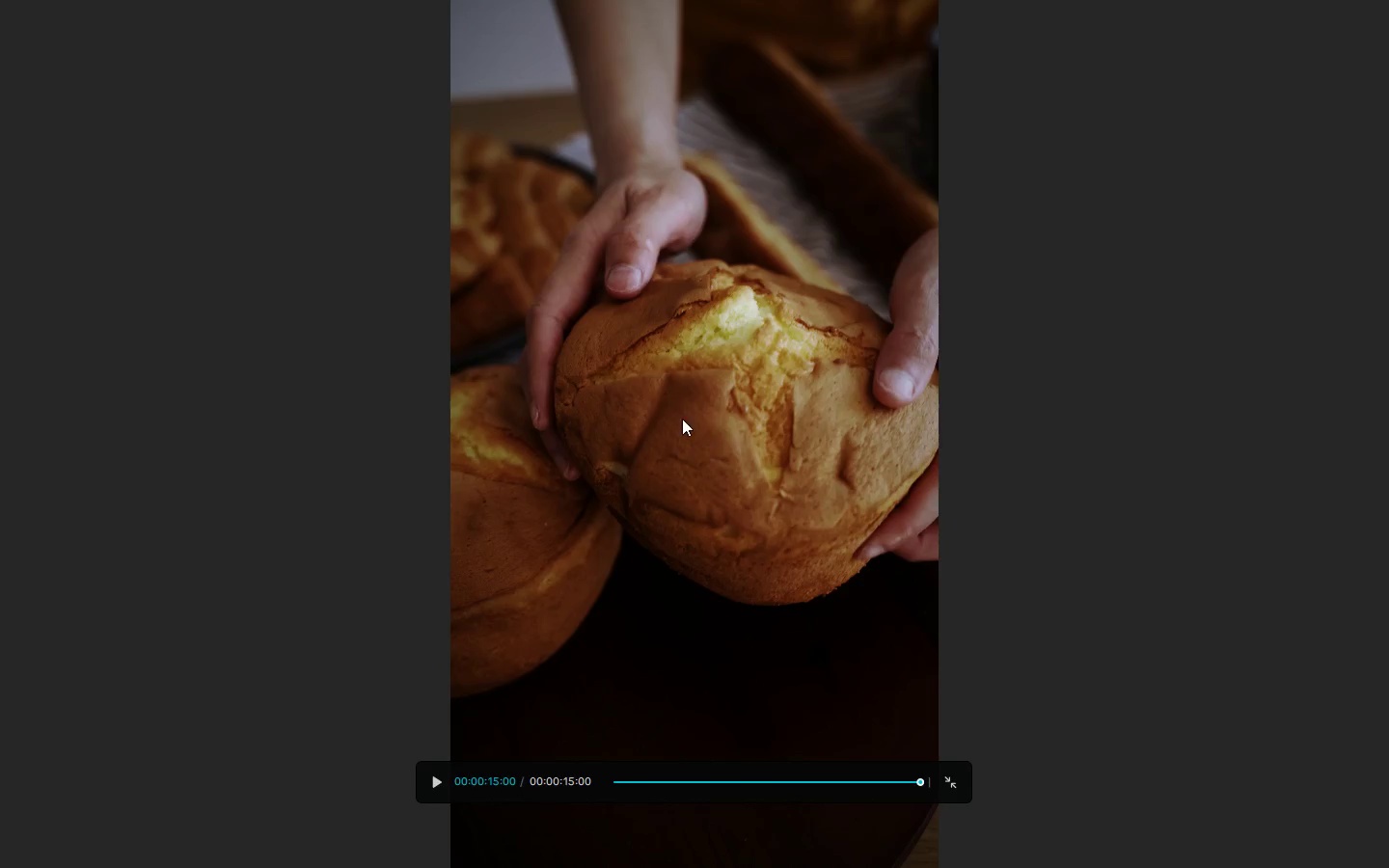 
key(Escape)
 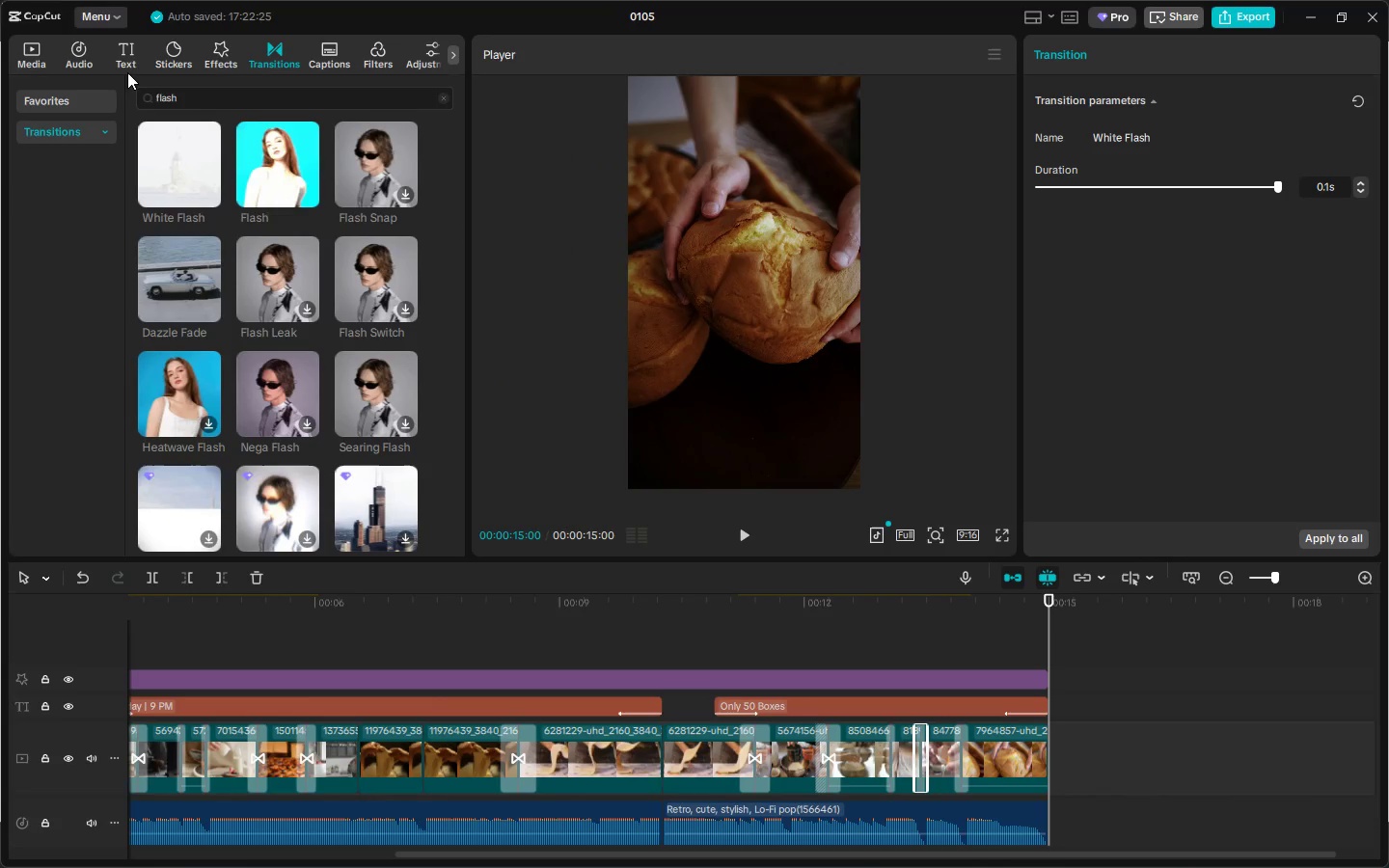 
left_click([41, 47])
 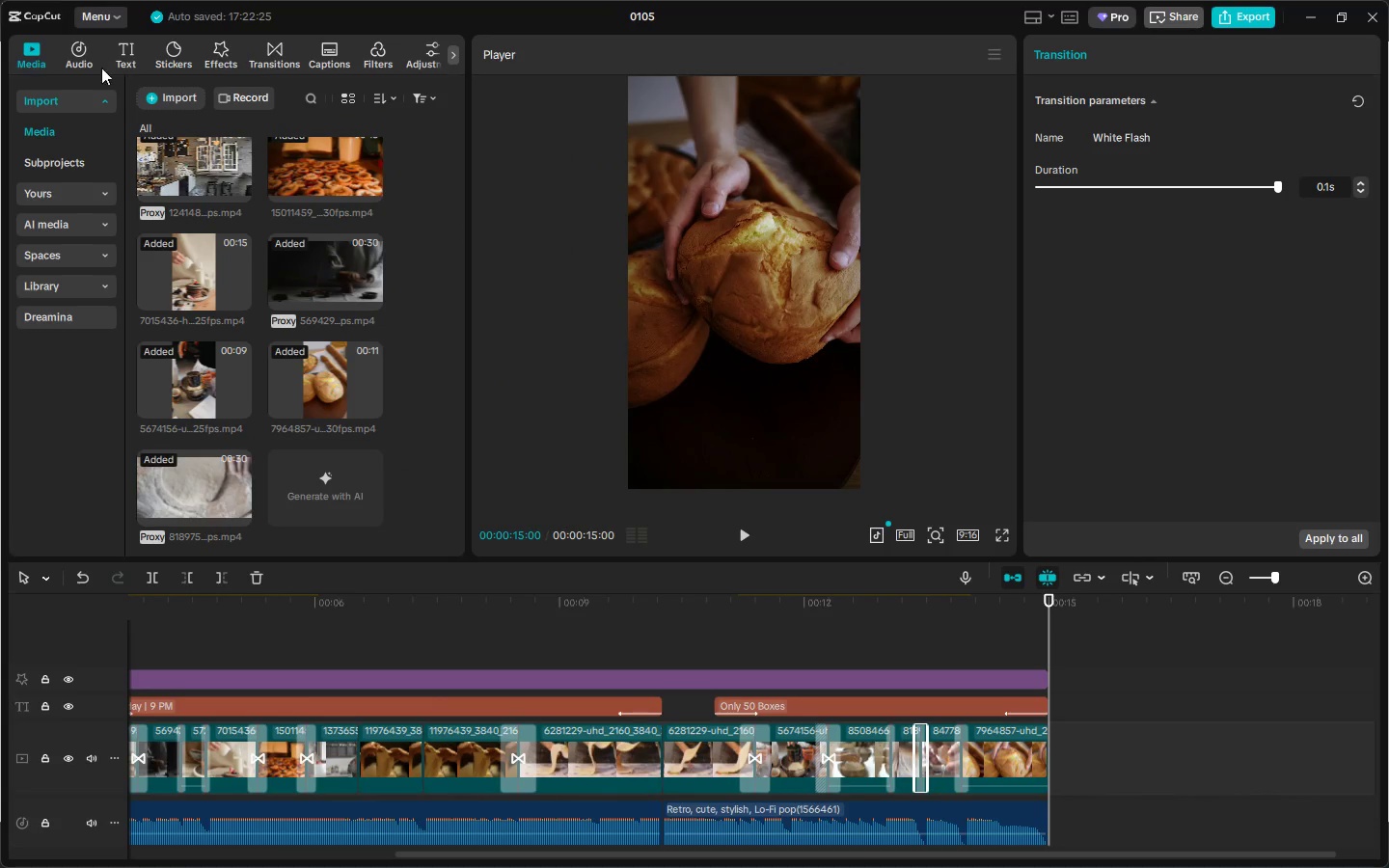 
scroll: coordinate [364, 526], scroll_direction: down, amount: 4.0
 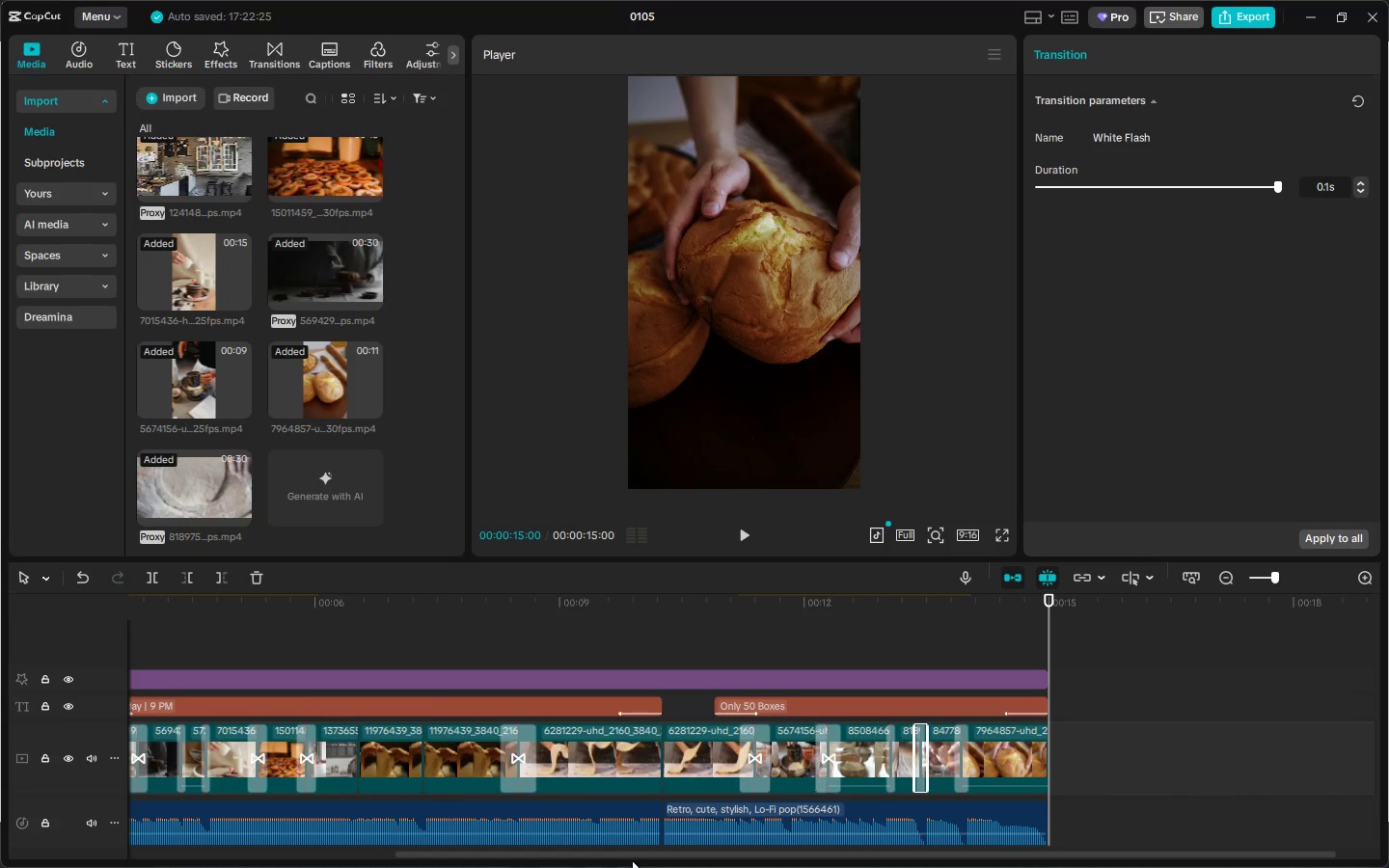 
left_click_drag(start_coordinate=[633, 854], to_coordinate=[299, 854])
 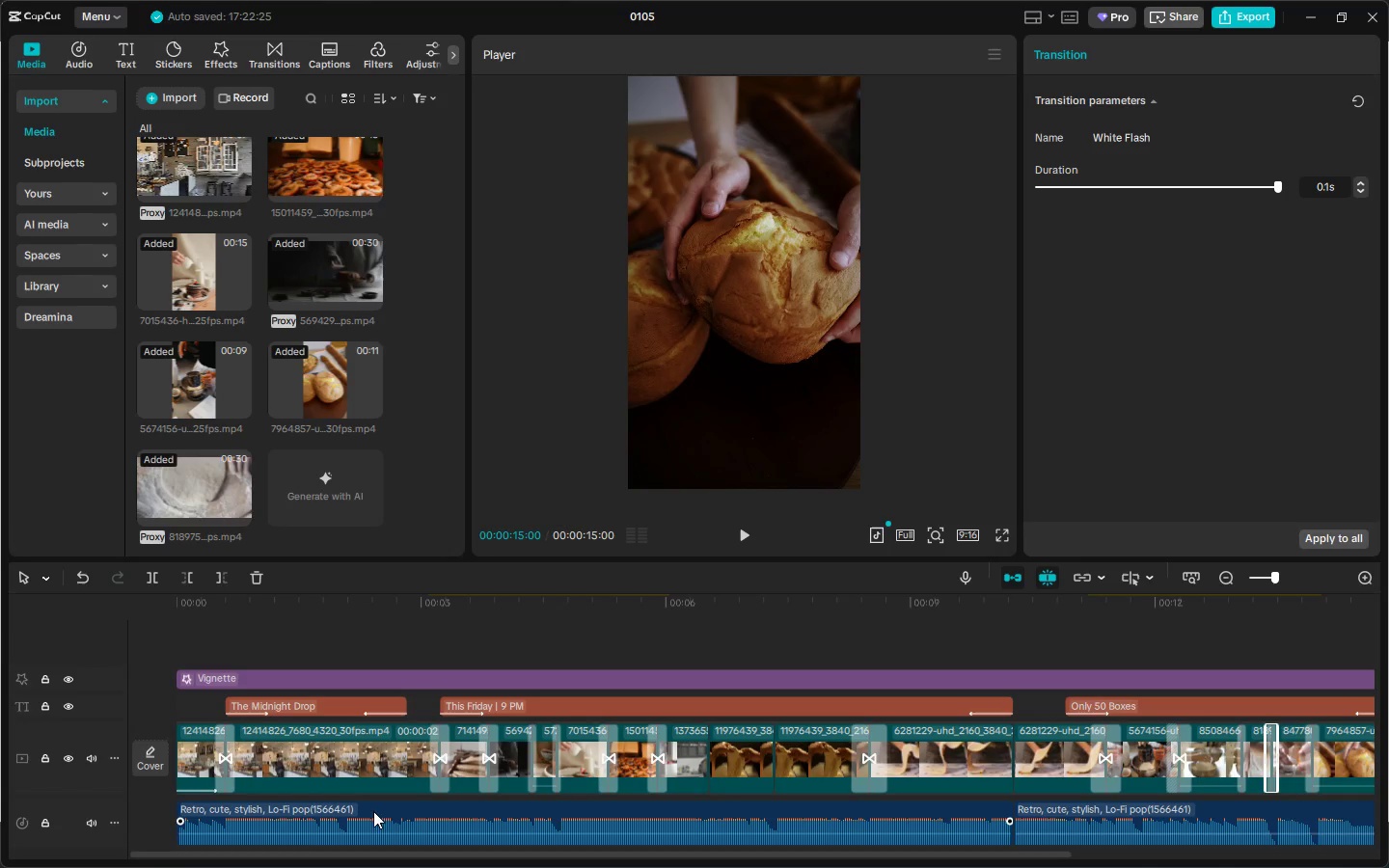 
key(Alt+AltLeft)
 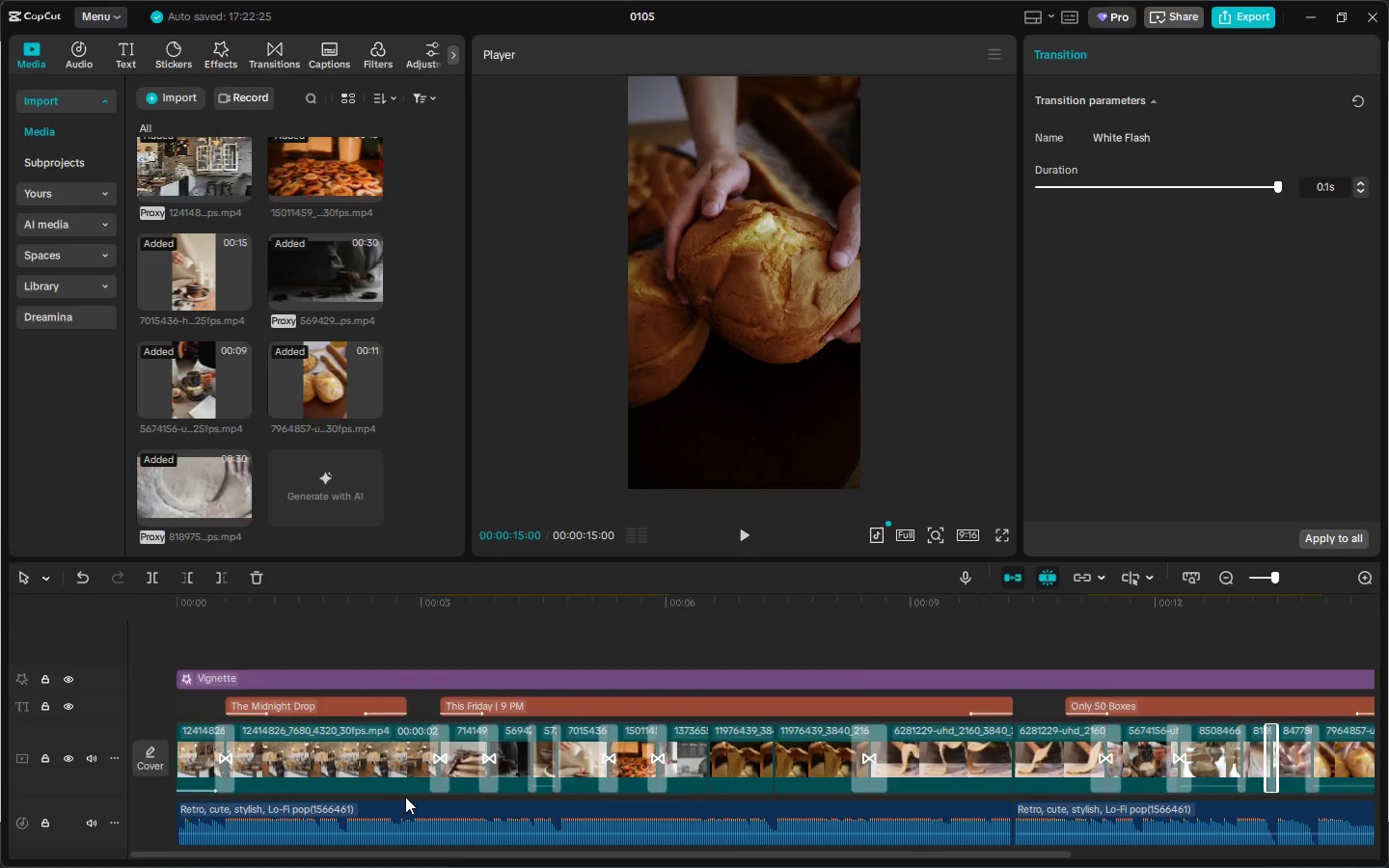 
key(Alt+Tab)